 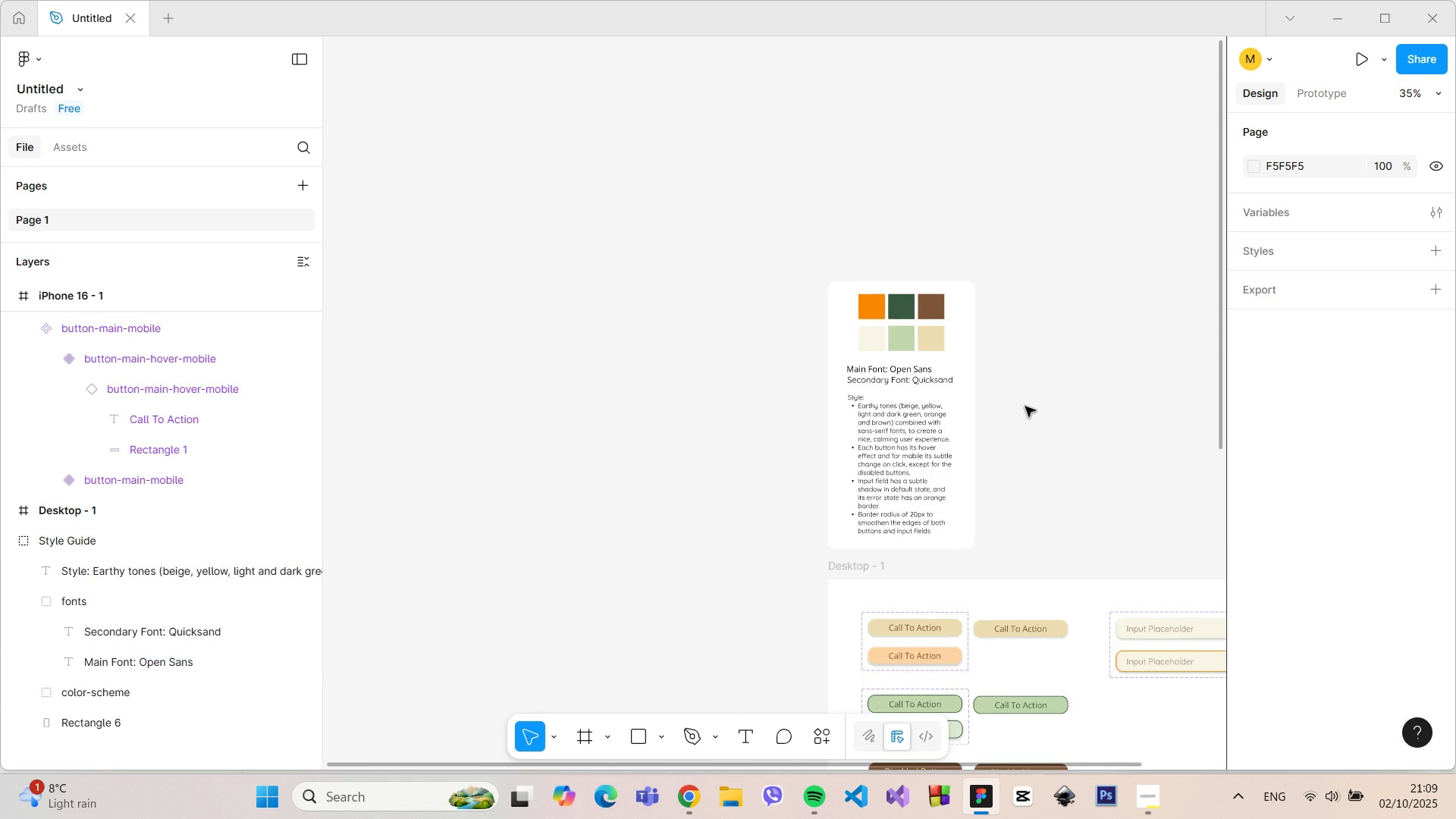 
scroll: coordinate [1025, 406], scroll_direction: up, amount: 5.0
 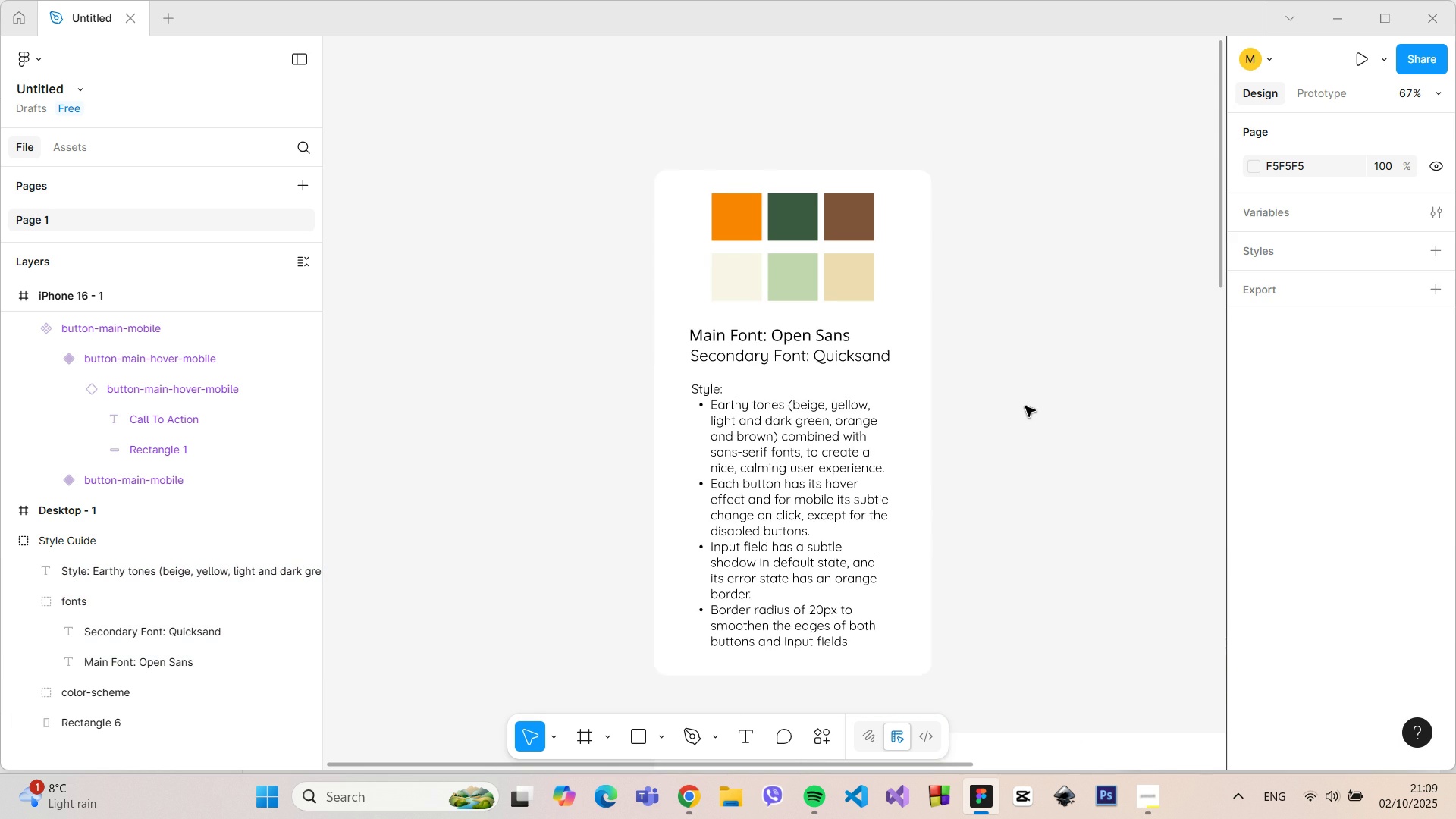 
key(Control+ControlLeft)
 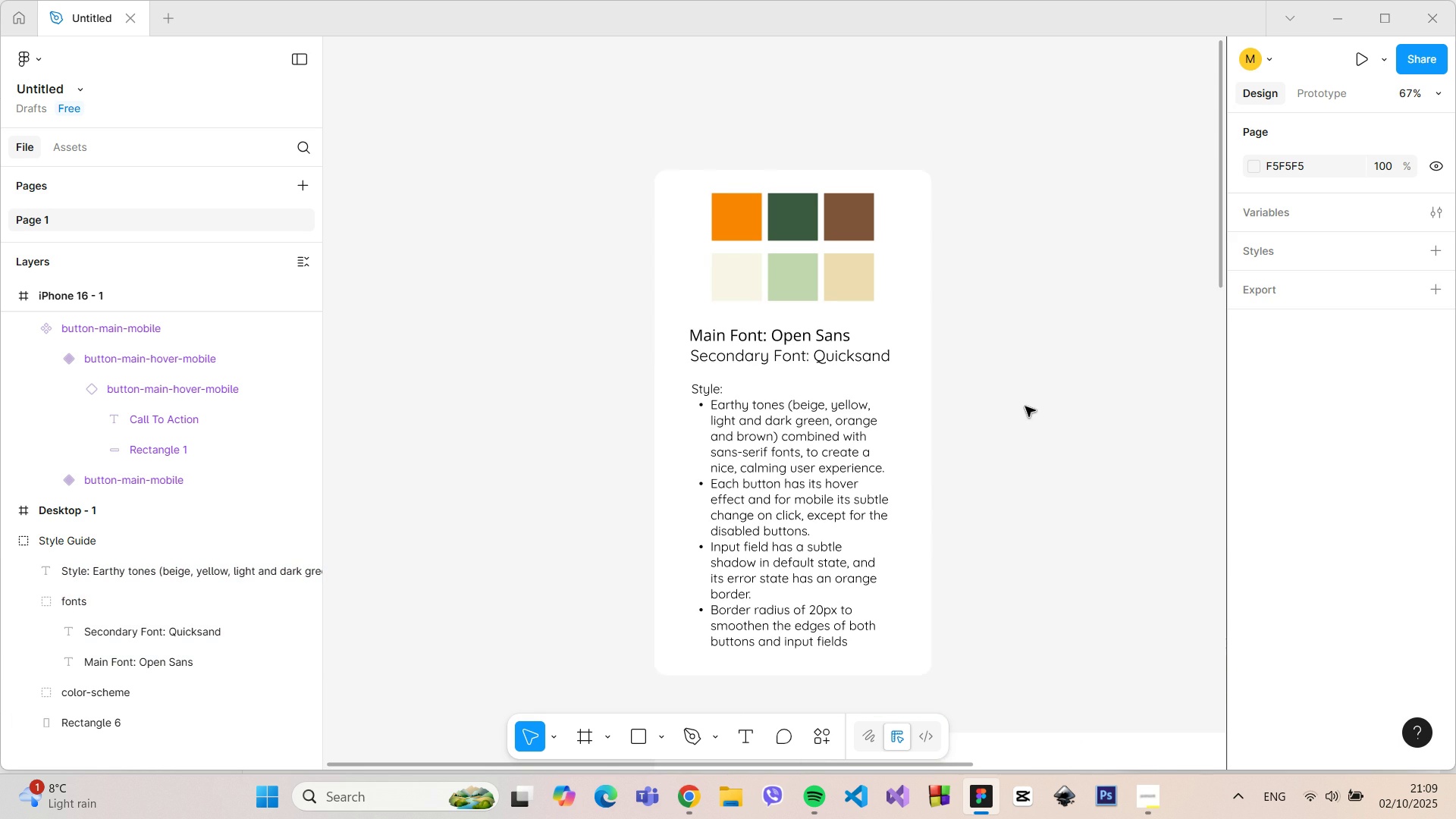 
key(Control+ControlLeft)
 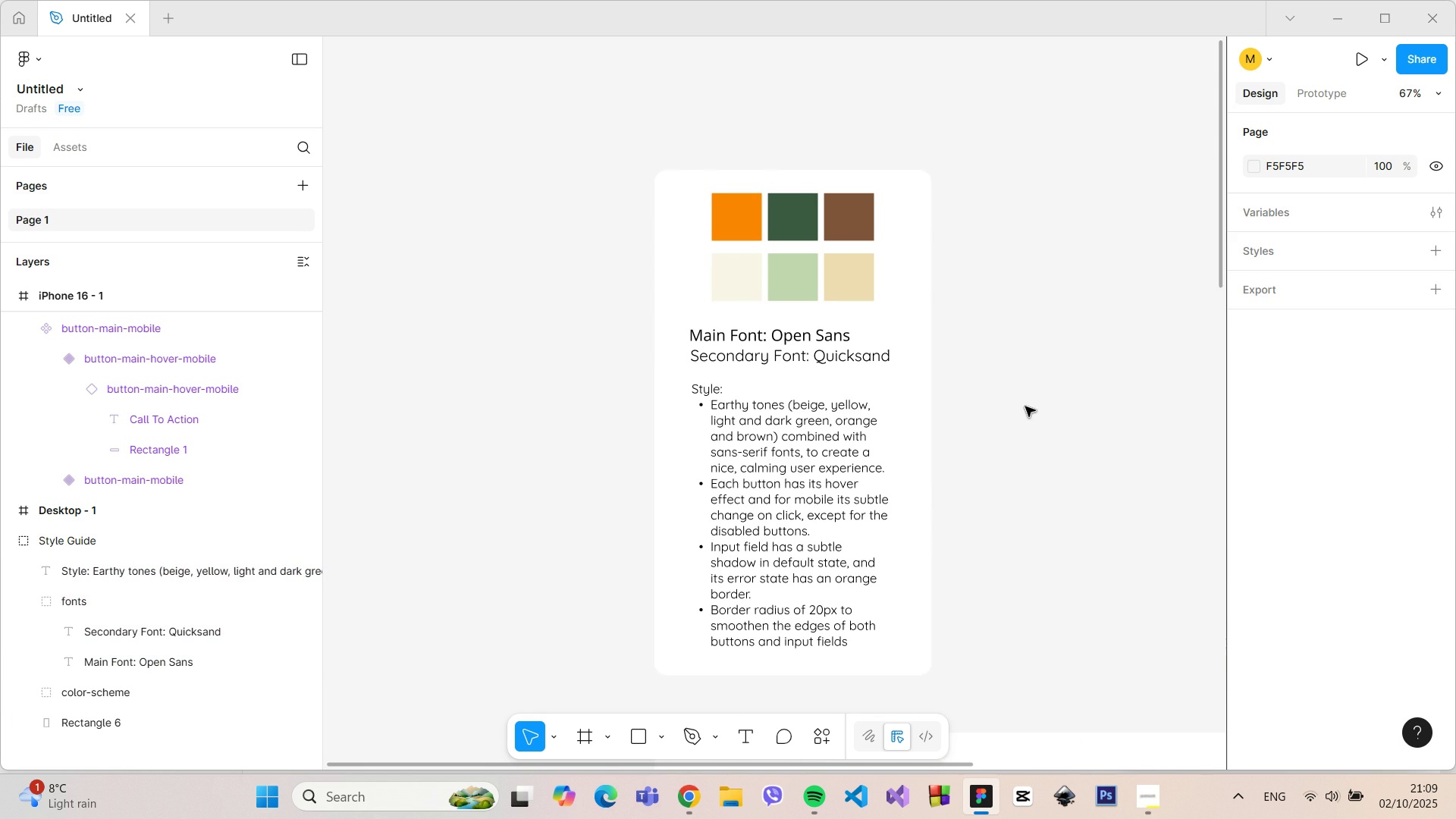 
key(Control+ControlLeft)
 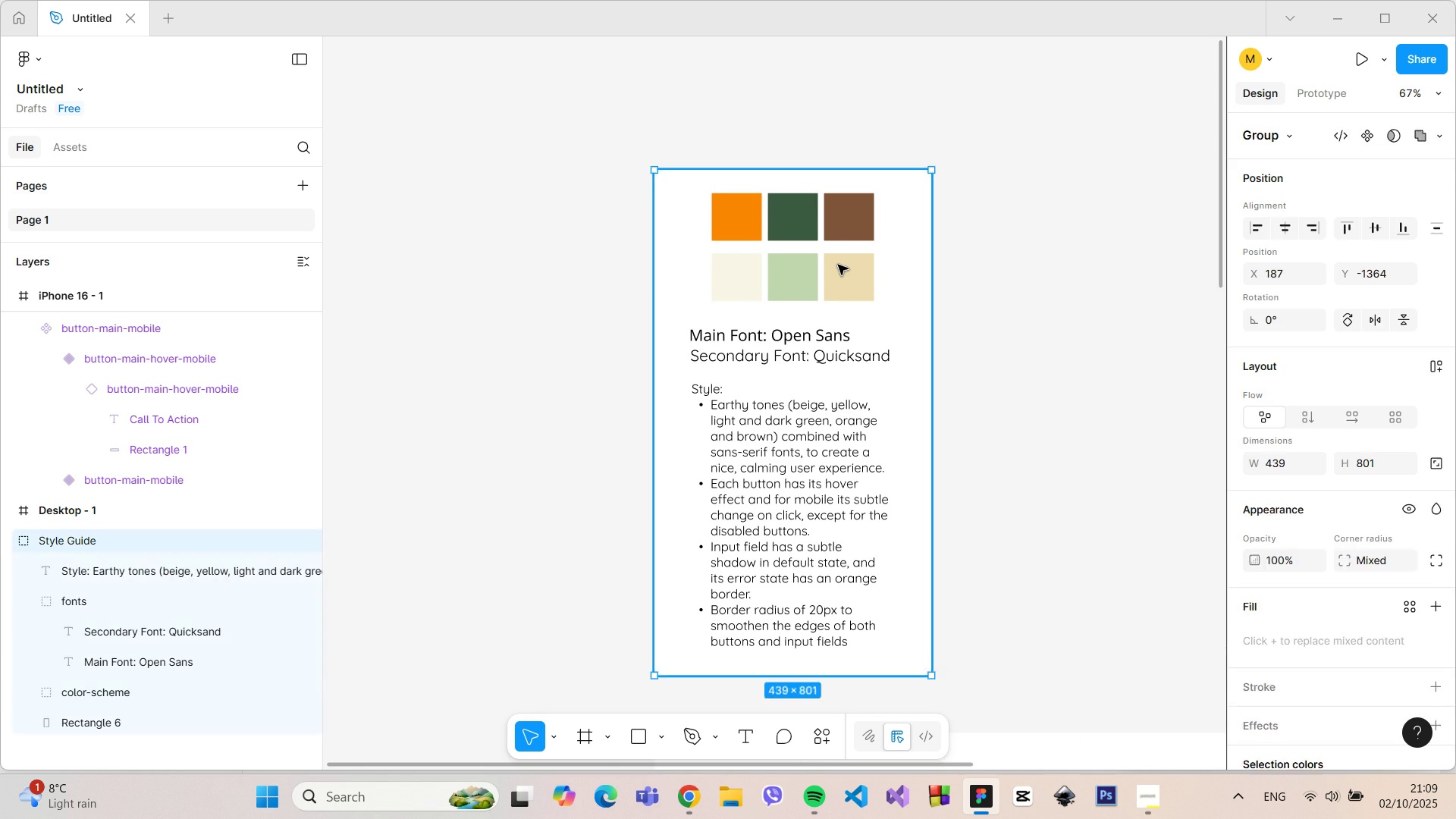 
double_click([838, 265])